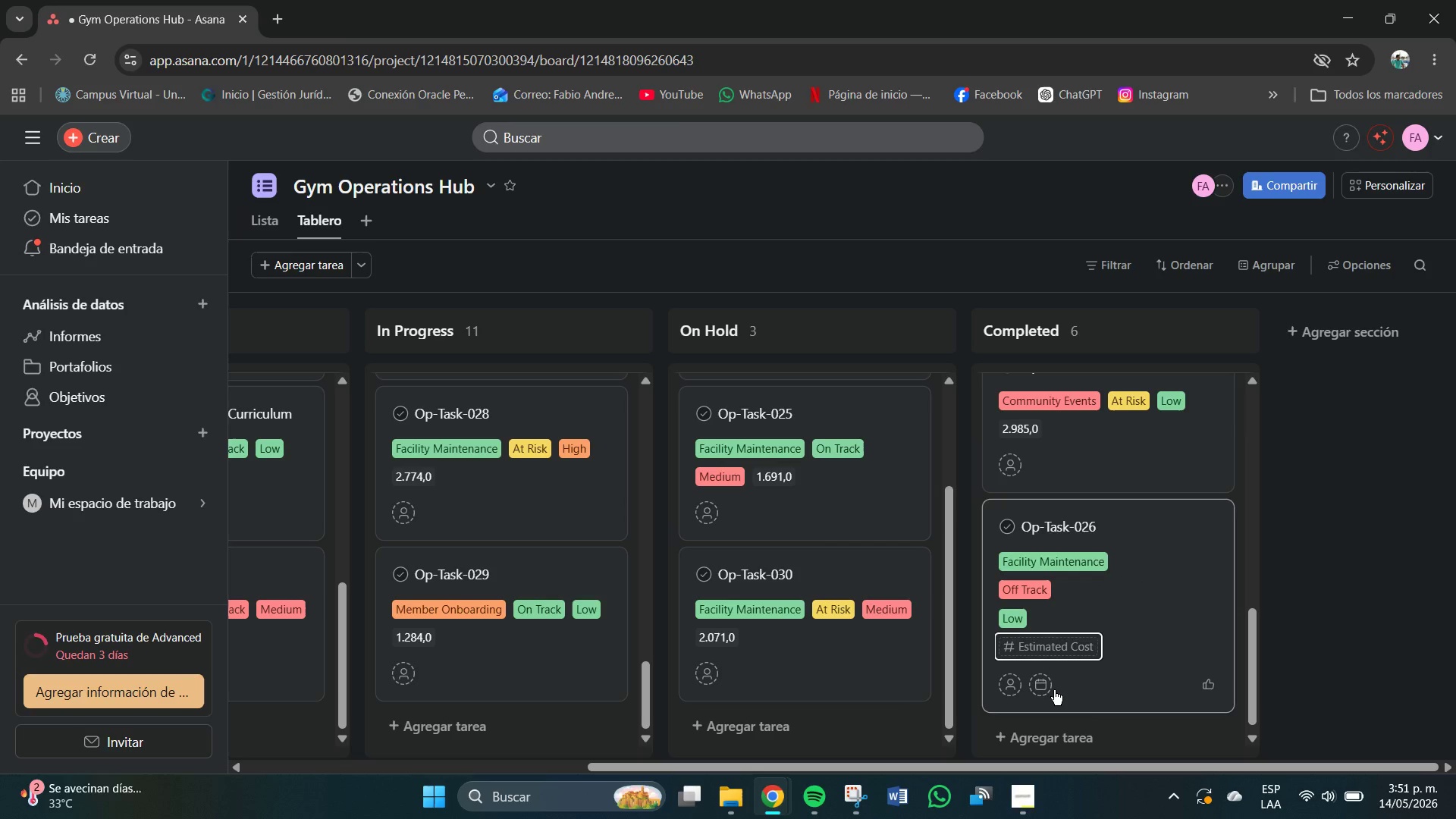 
key(NumpadEnter)
 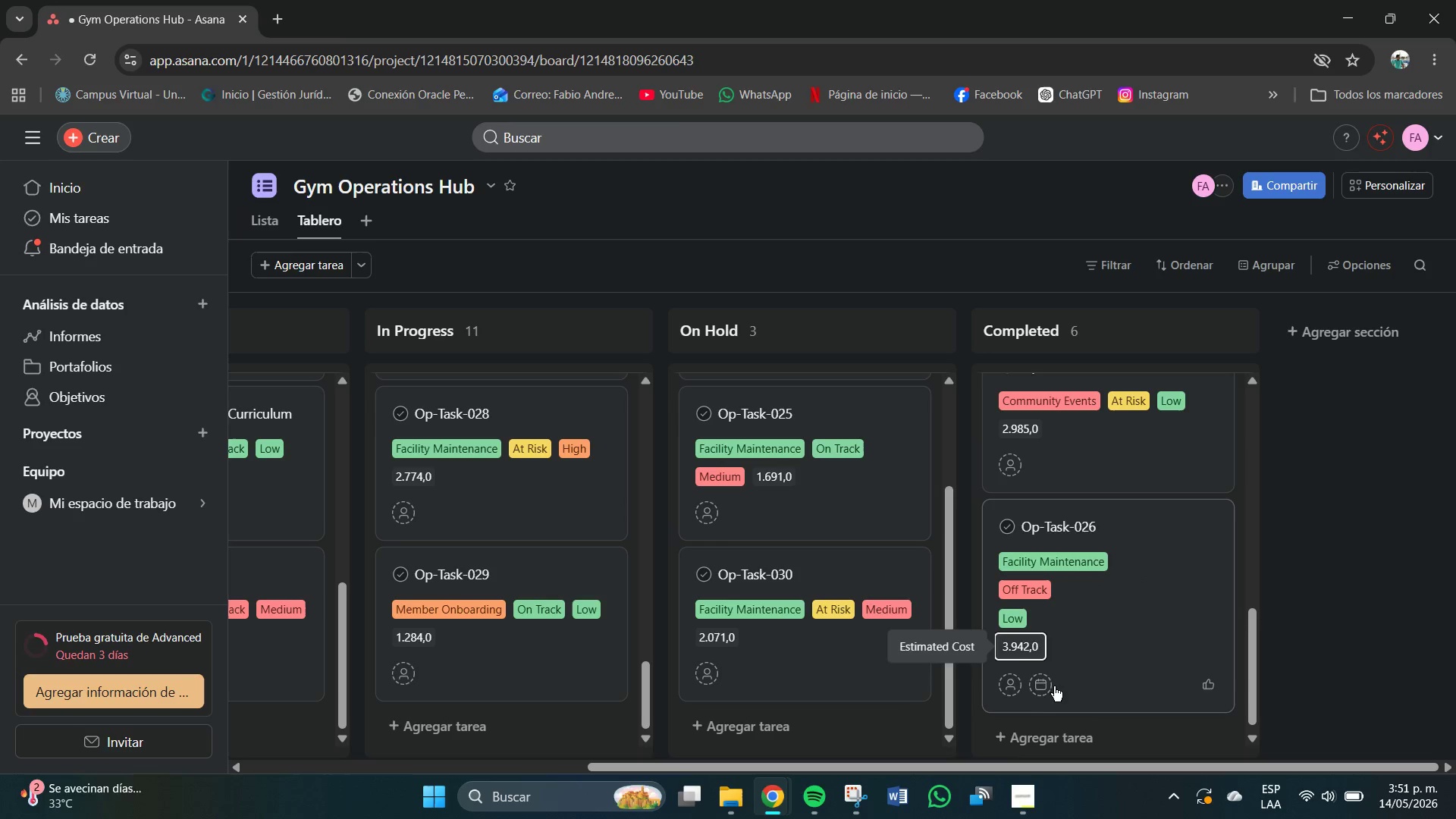 
left_click([1061, 716])
 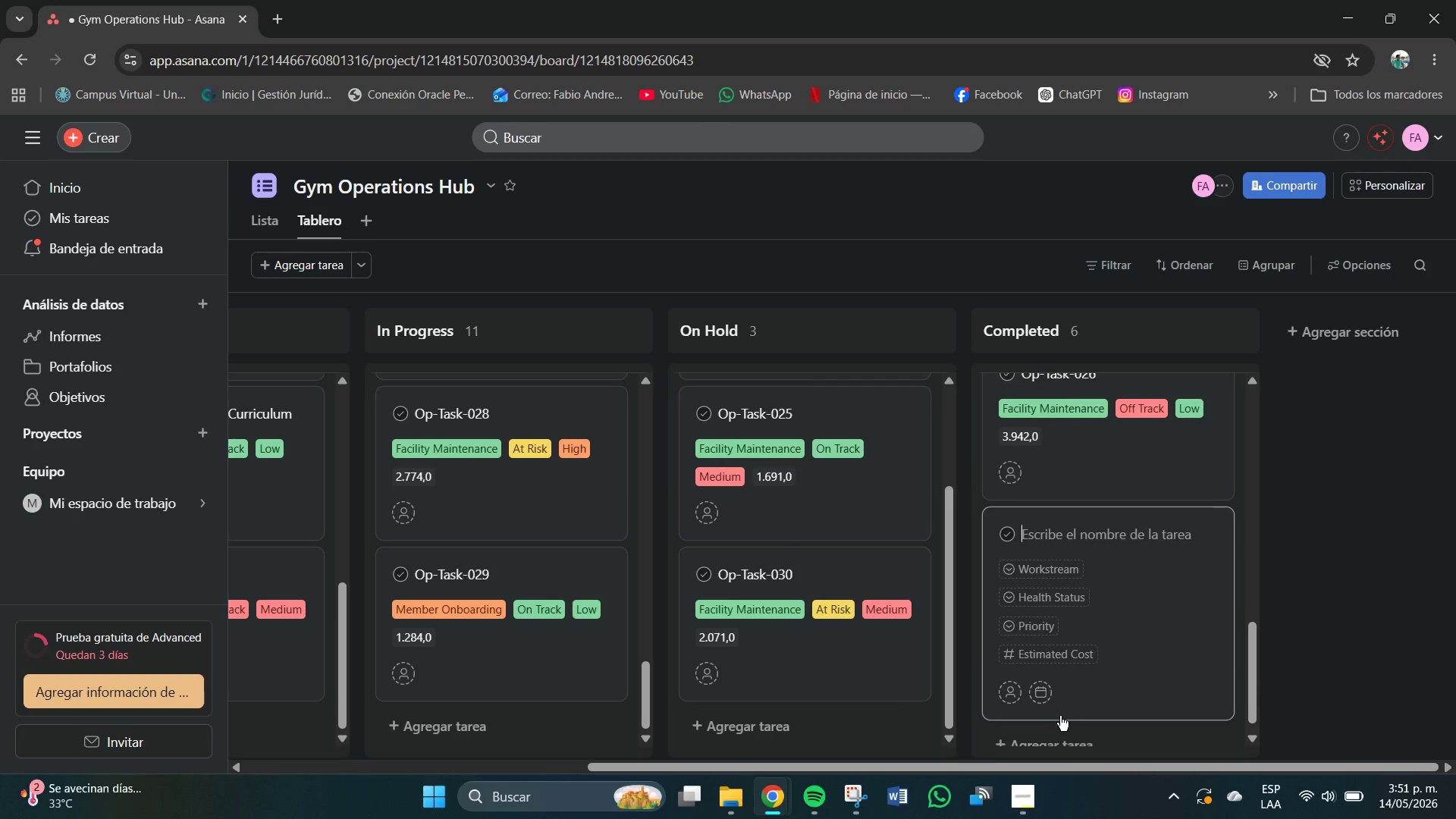 
scroll: coordinate [1060, 709], scroll_direction: down, amount: 7.0
 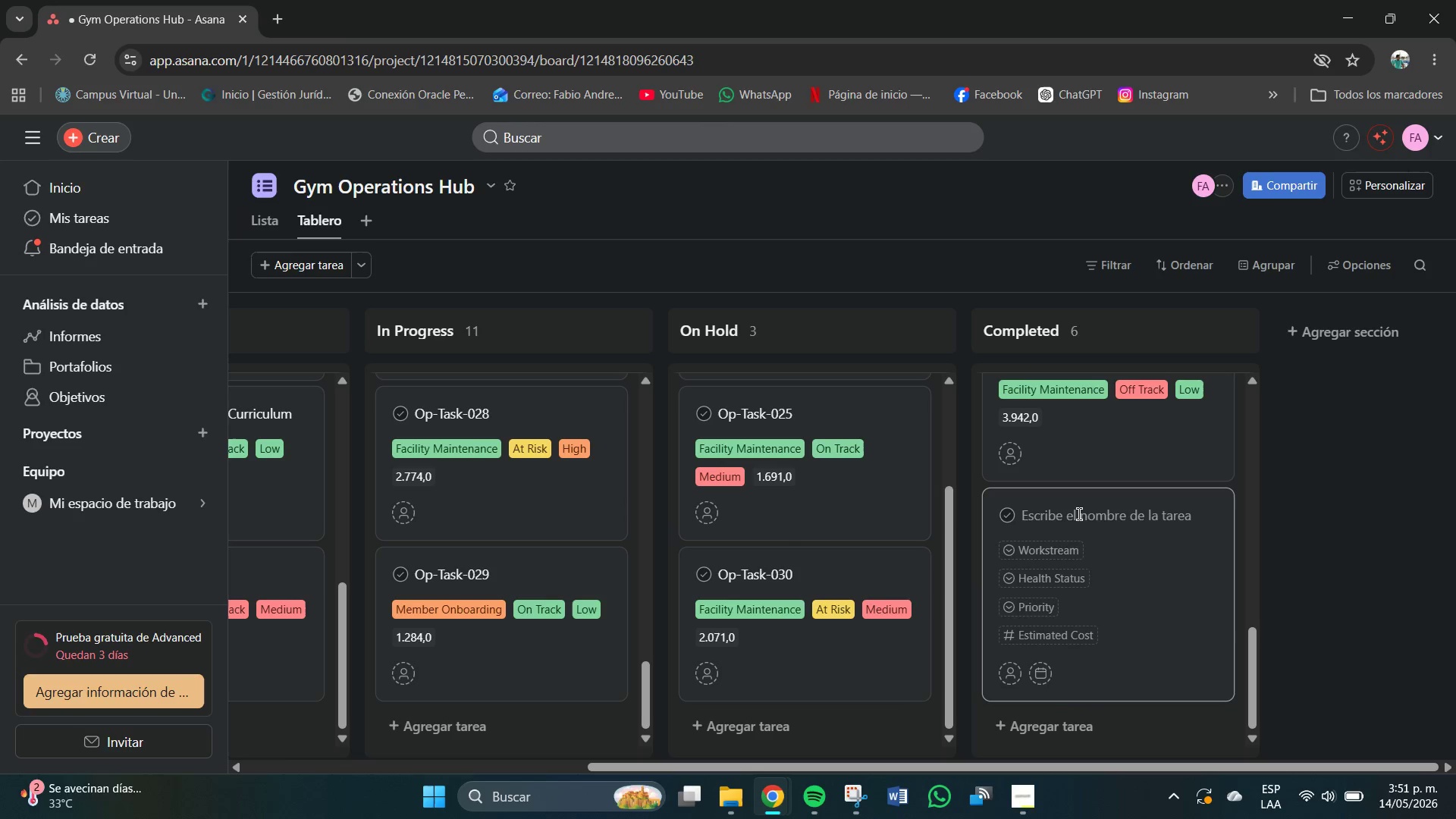 
left_click([1079, 514])
 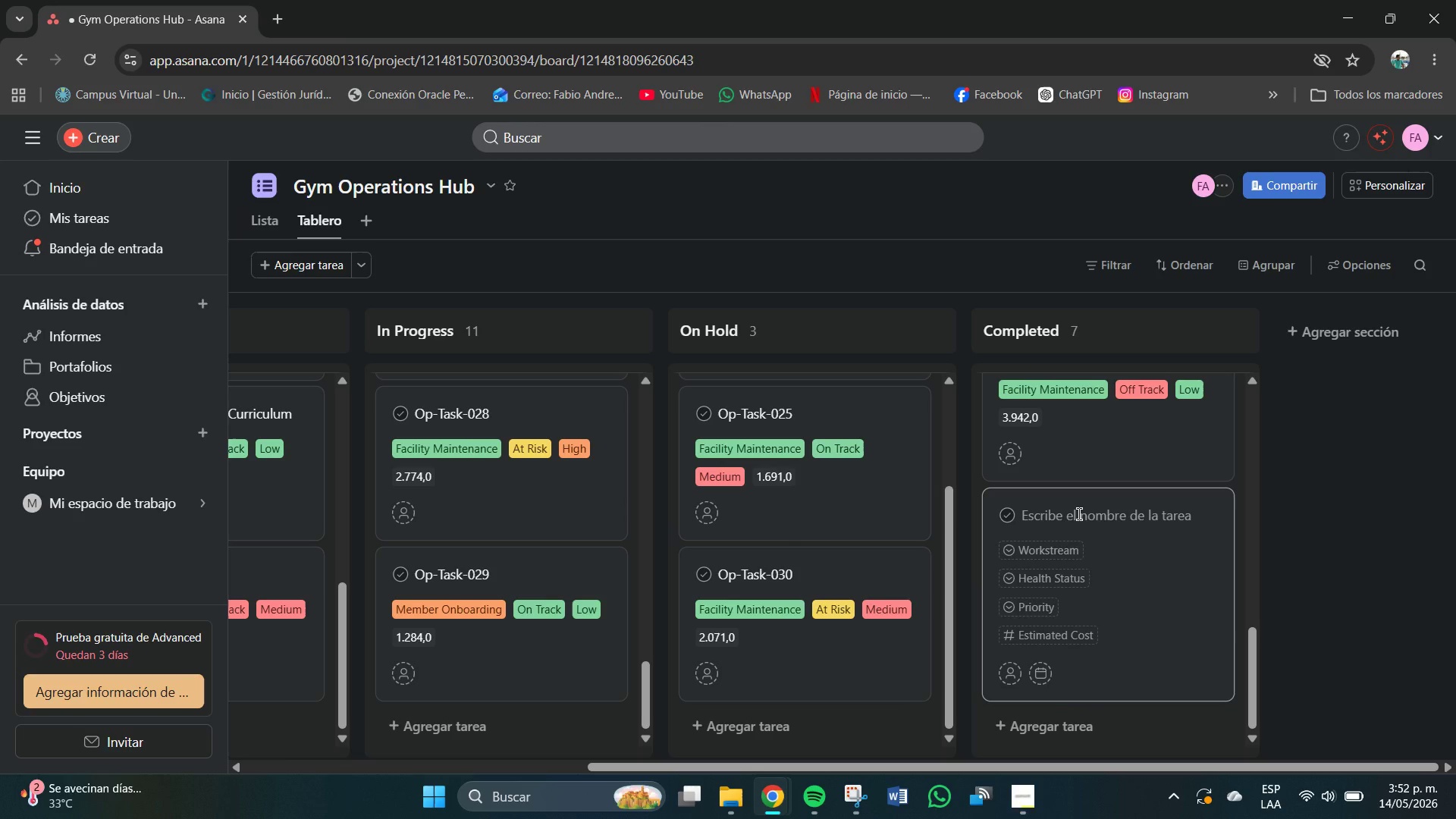 
type(Member Retention Survery Launch)
 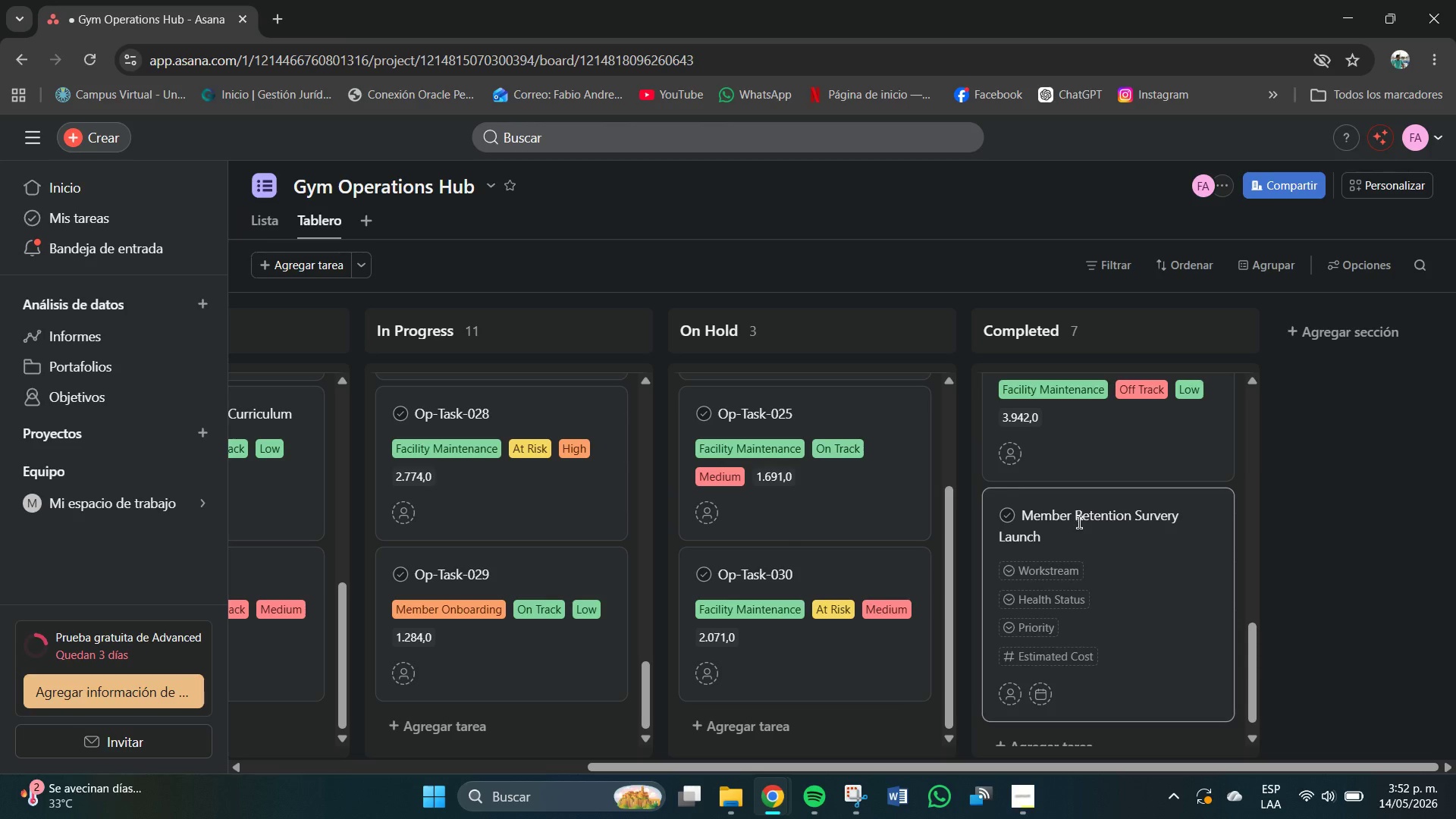 
left_click([1069, 570])
 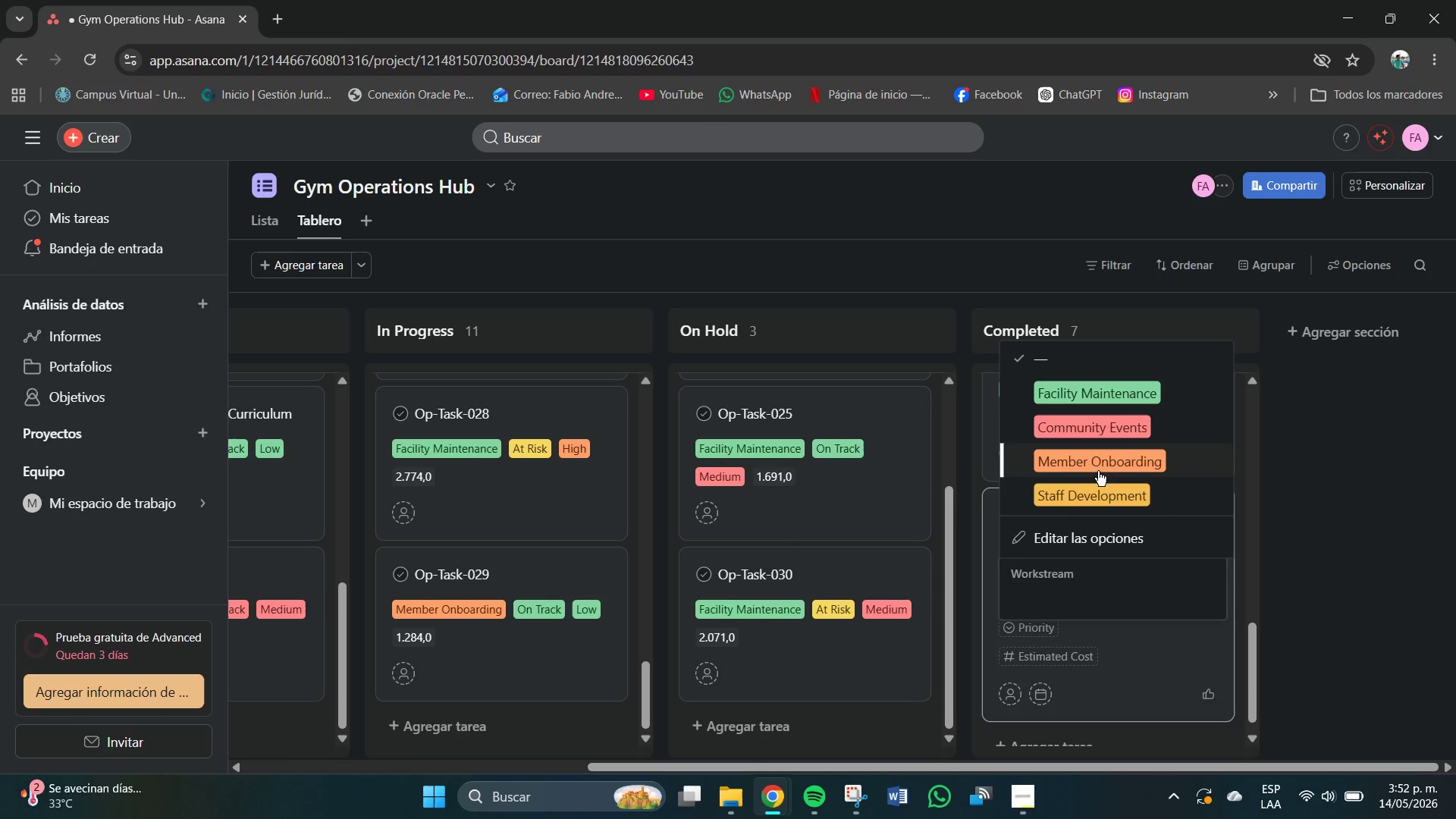 
left_click([1101, 463])
 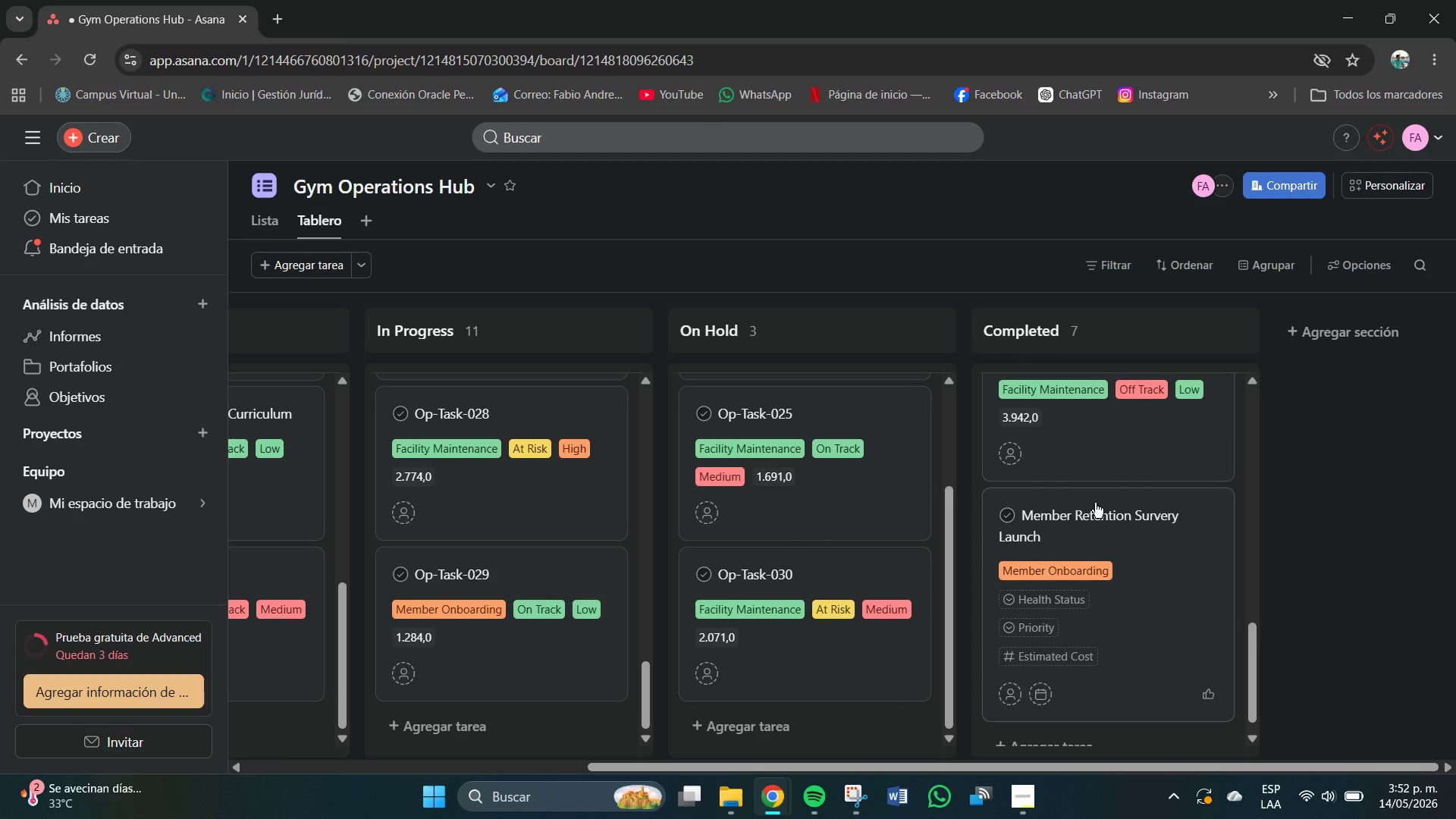 
left_click([1062, 601])
 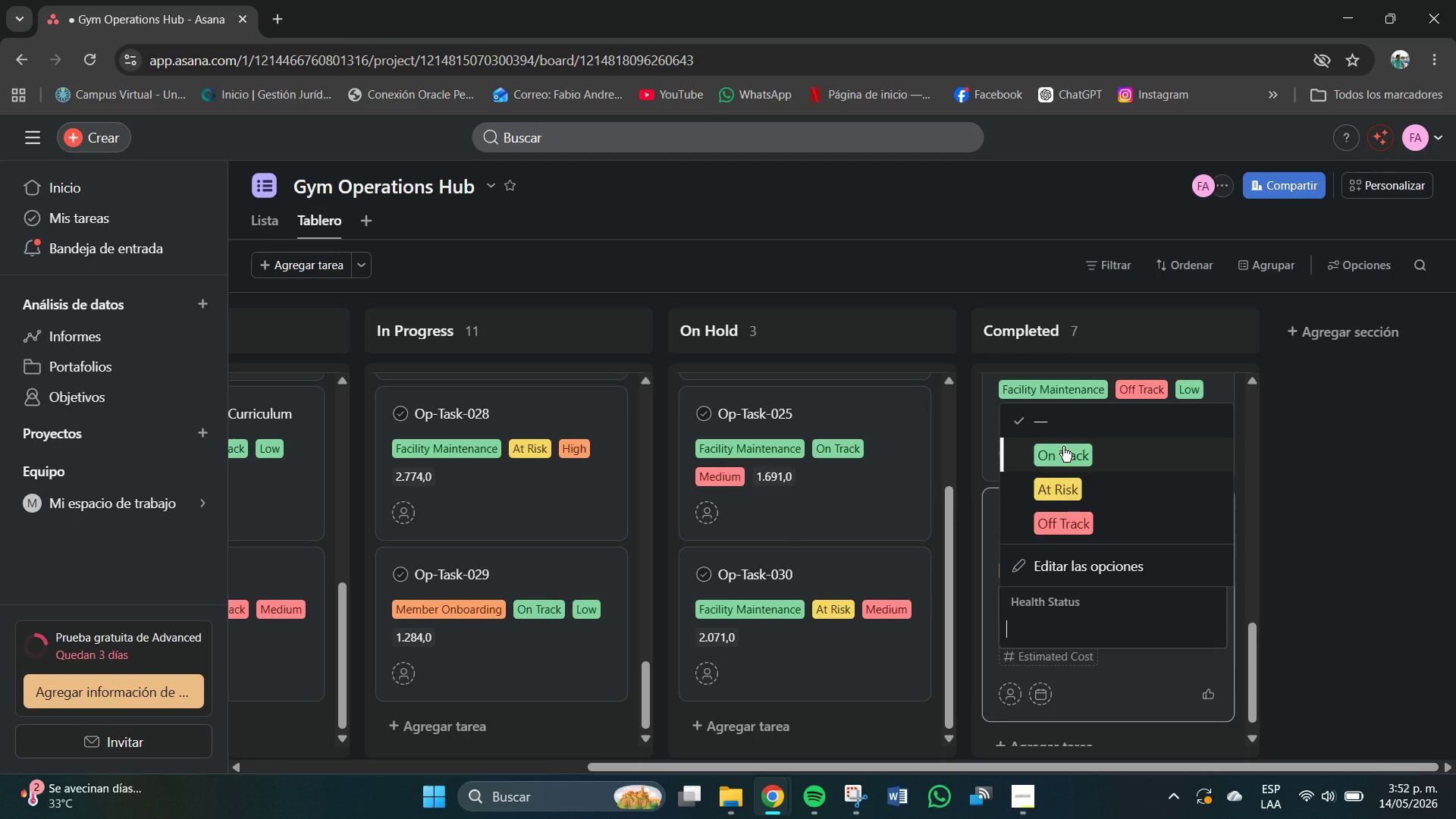 
left_click([1063, 447])
 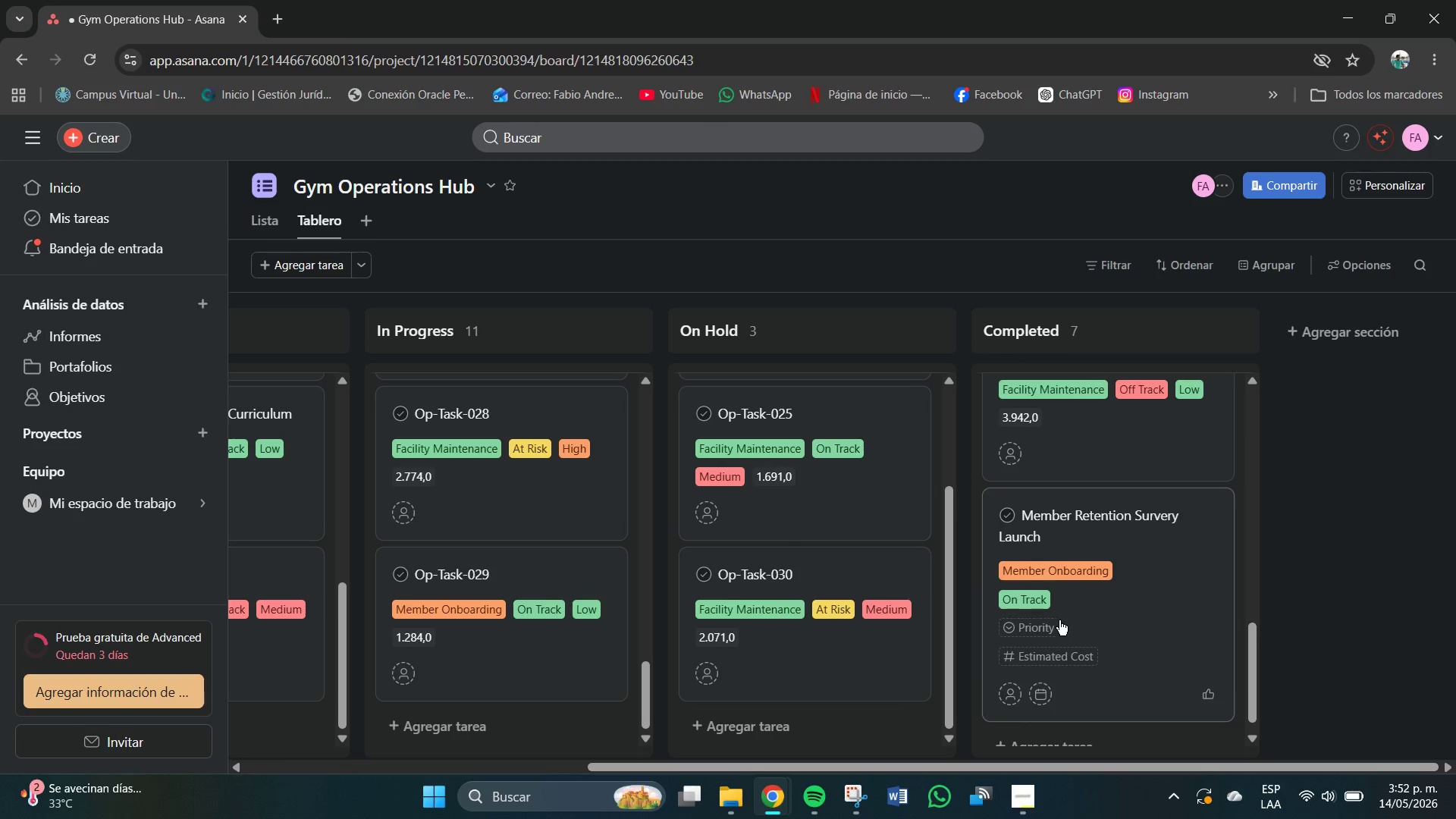 
left_click([1044, 626])
 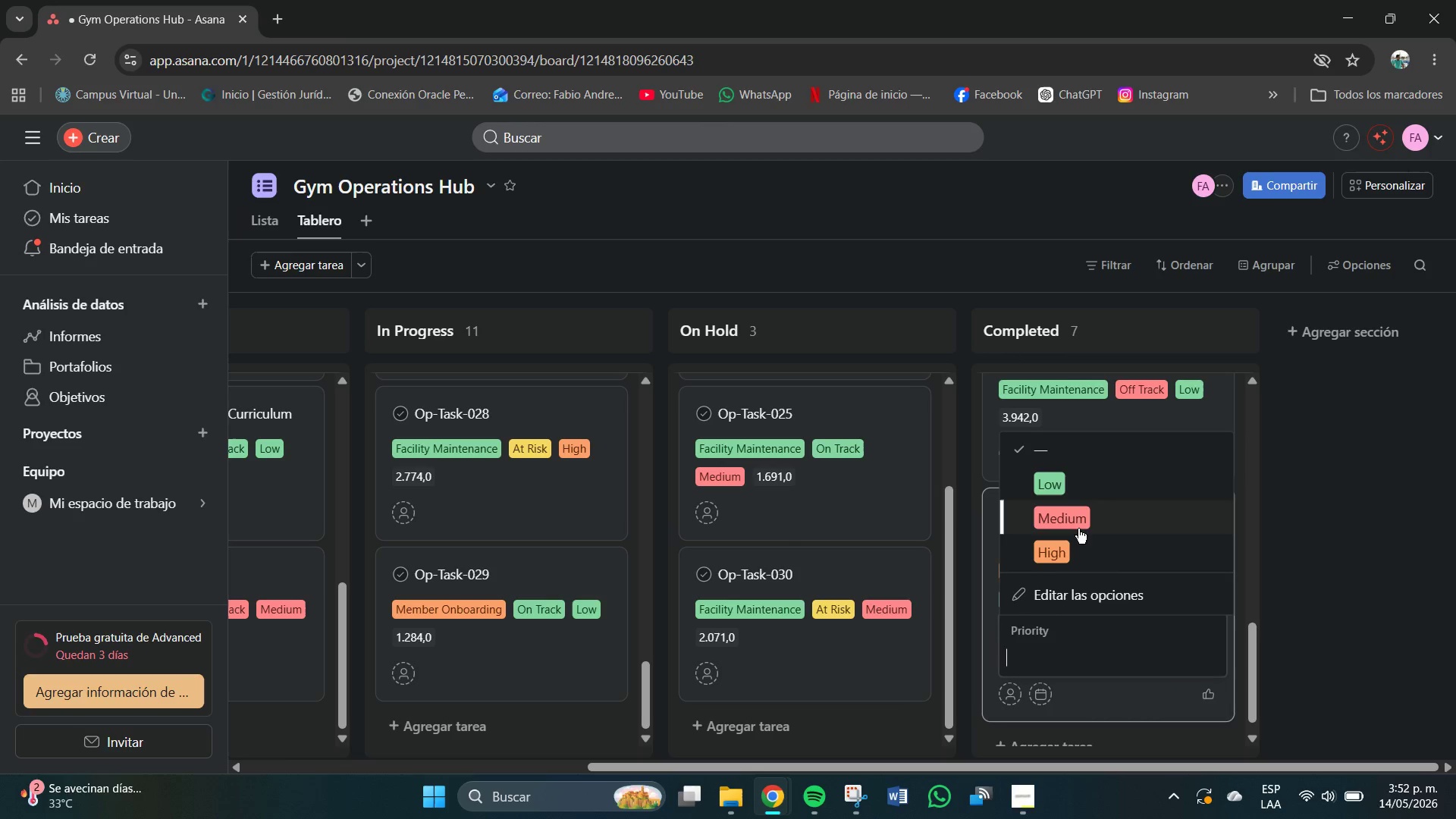 
left_click([1076, 520])
 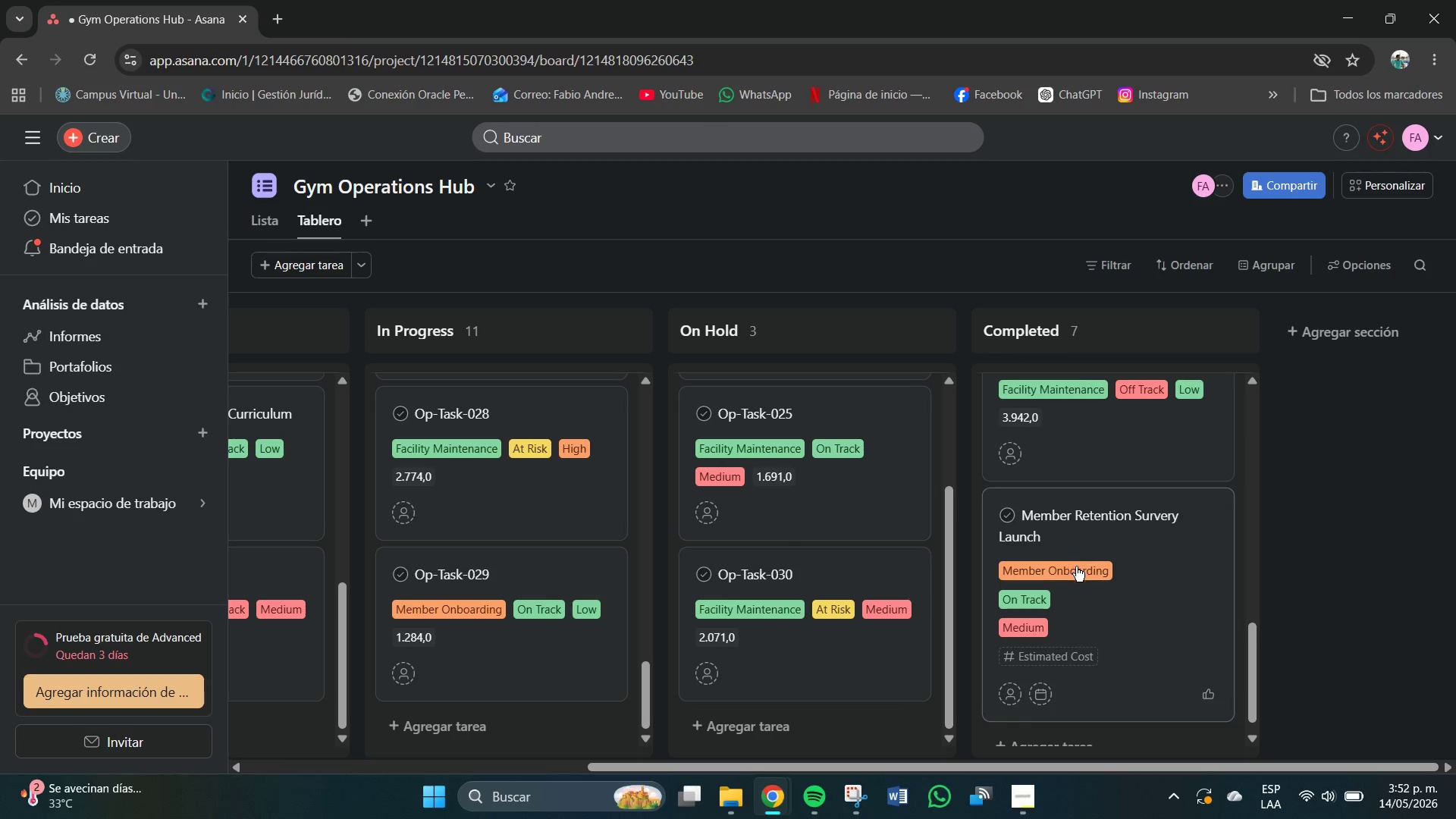 
left_click([1068, 666])
 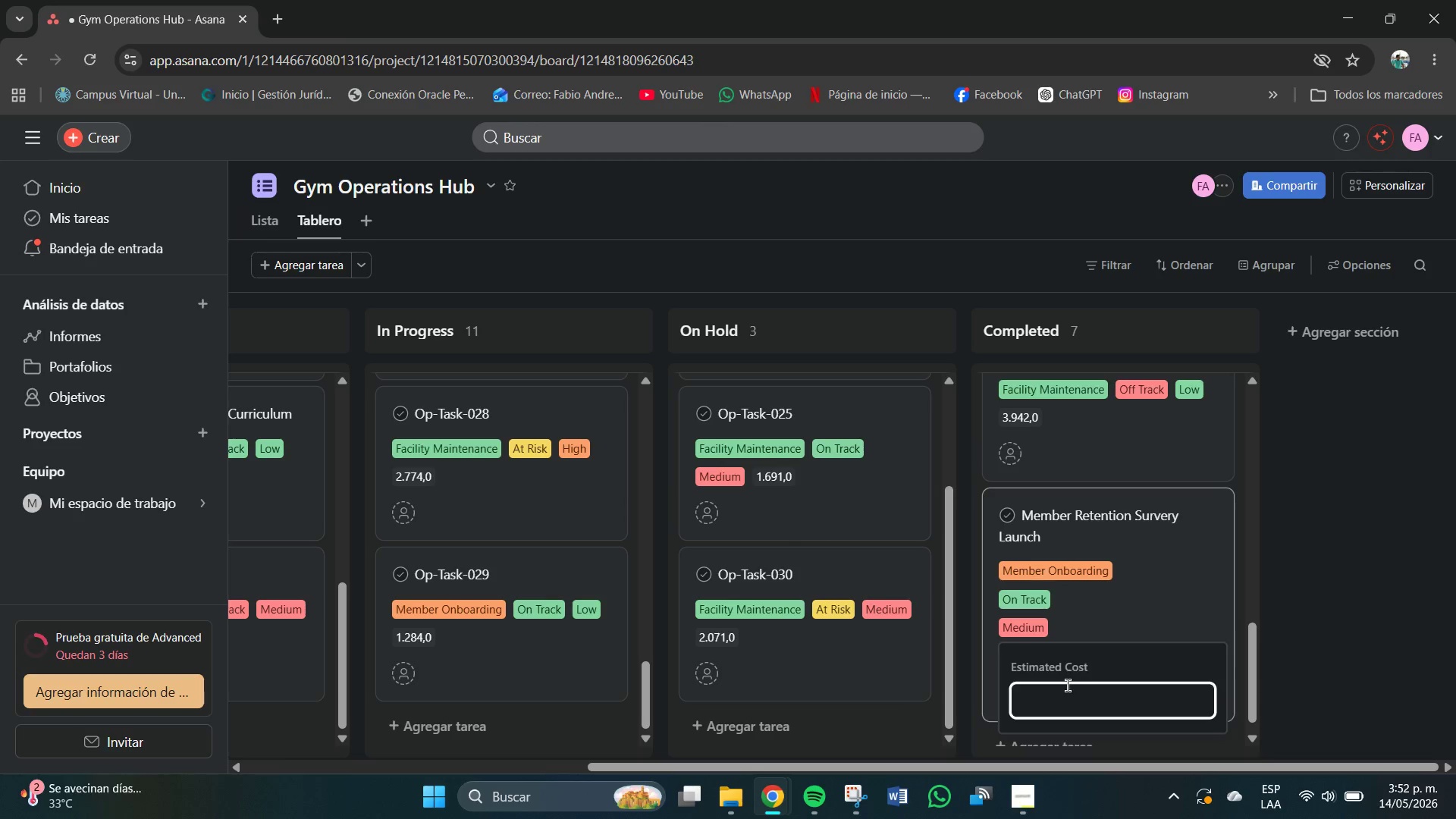 
left_click([1068, 688])
 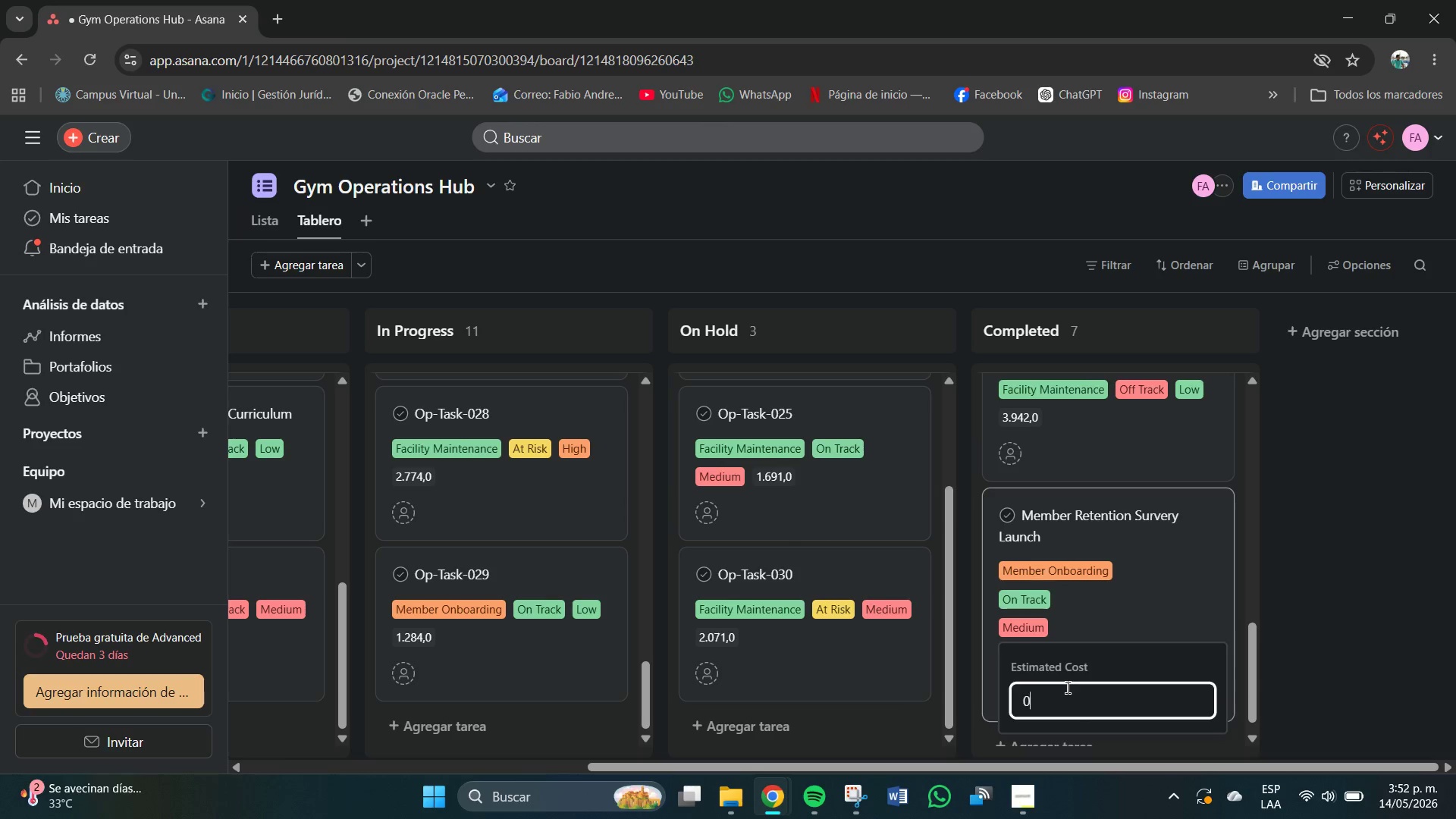 
key(Numpad0)
 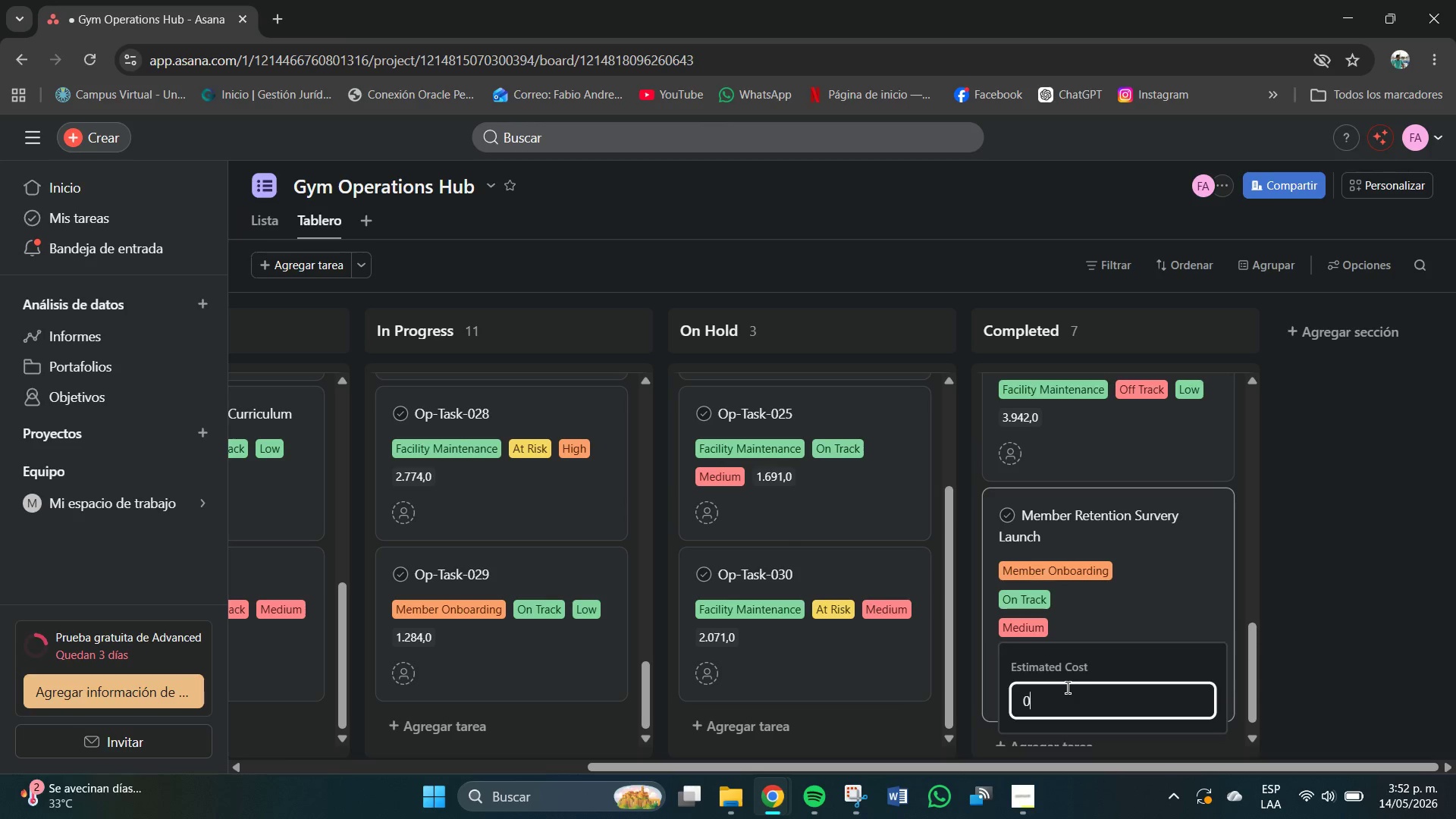 
key(NumpadEnter)
 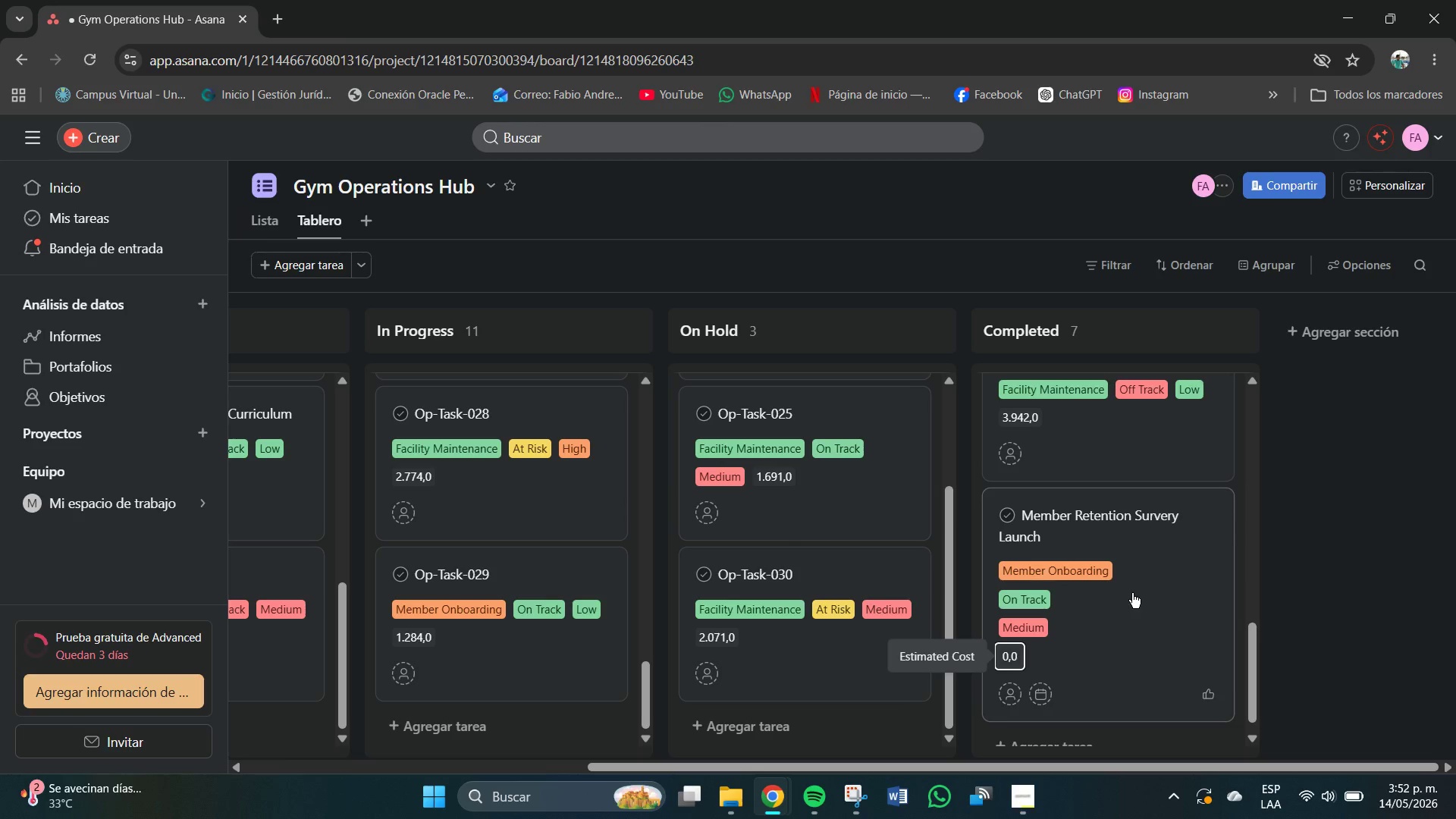 
scroll: coordinate [1132, 595], scroll_direction: down, amount: 4.0
 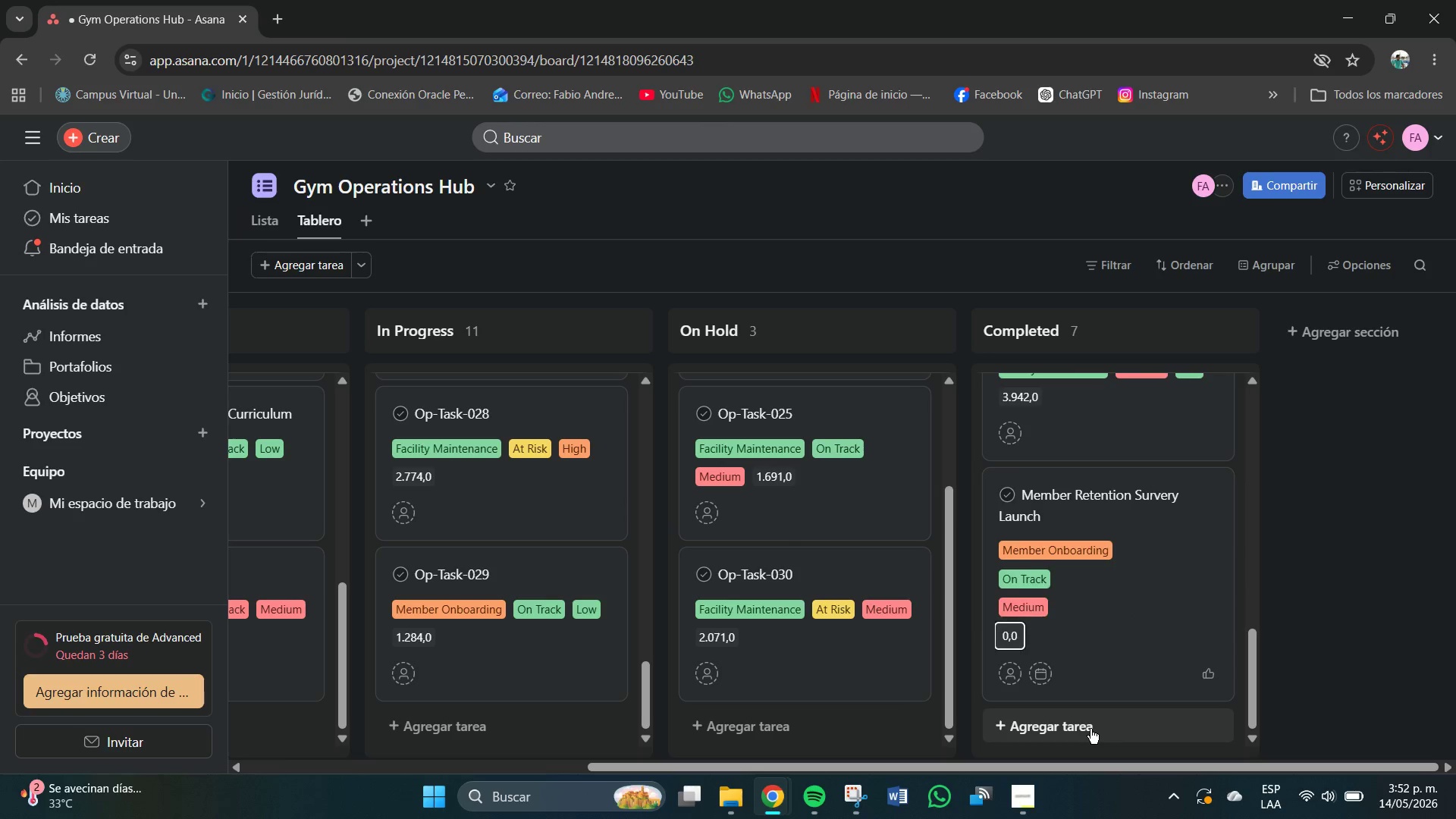 
left_click([1090, 729])
 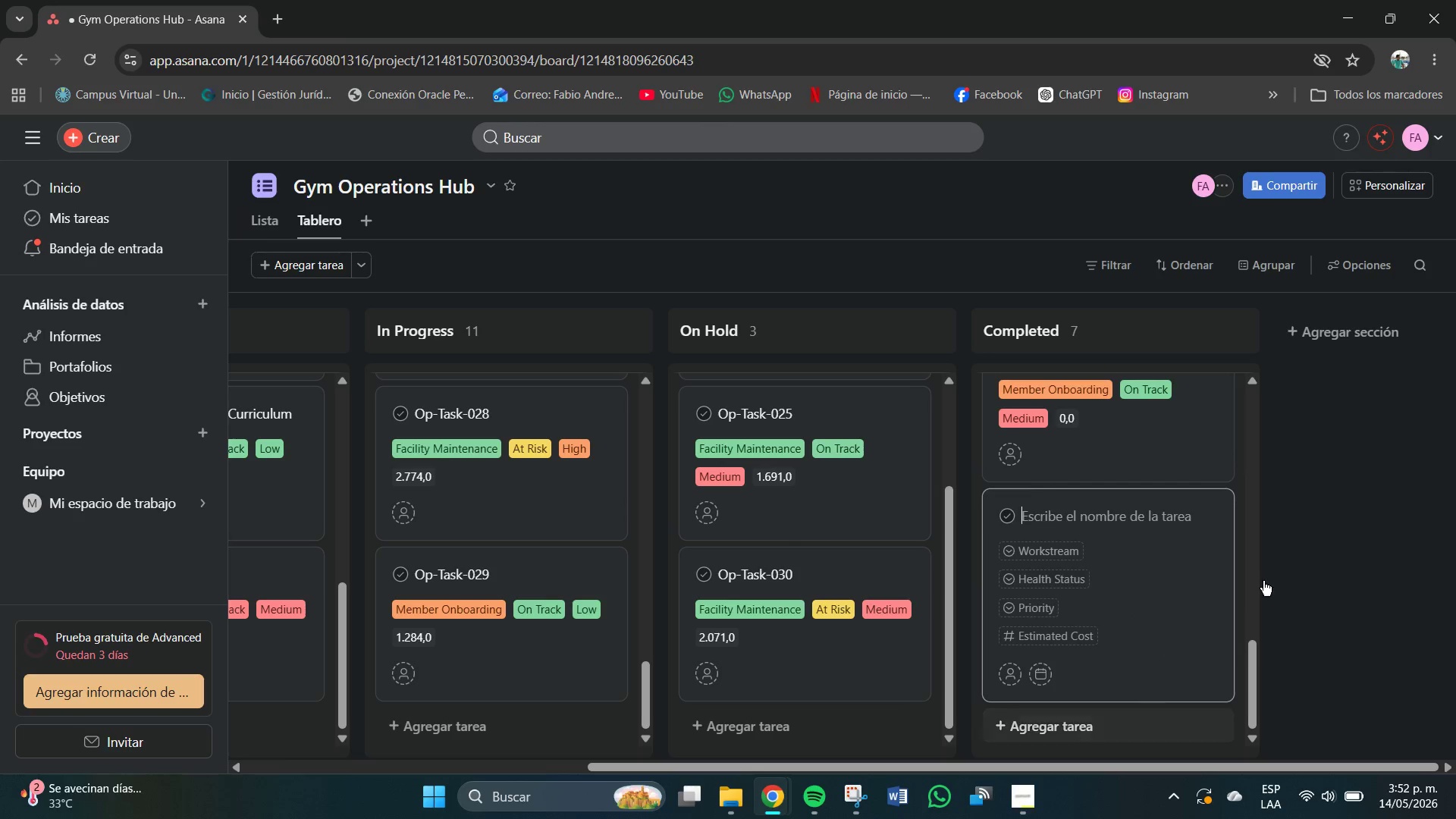 
left_click([1320, 543])
 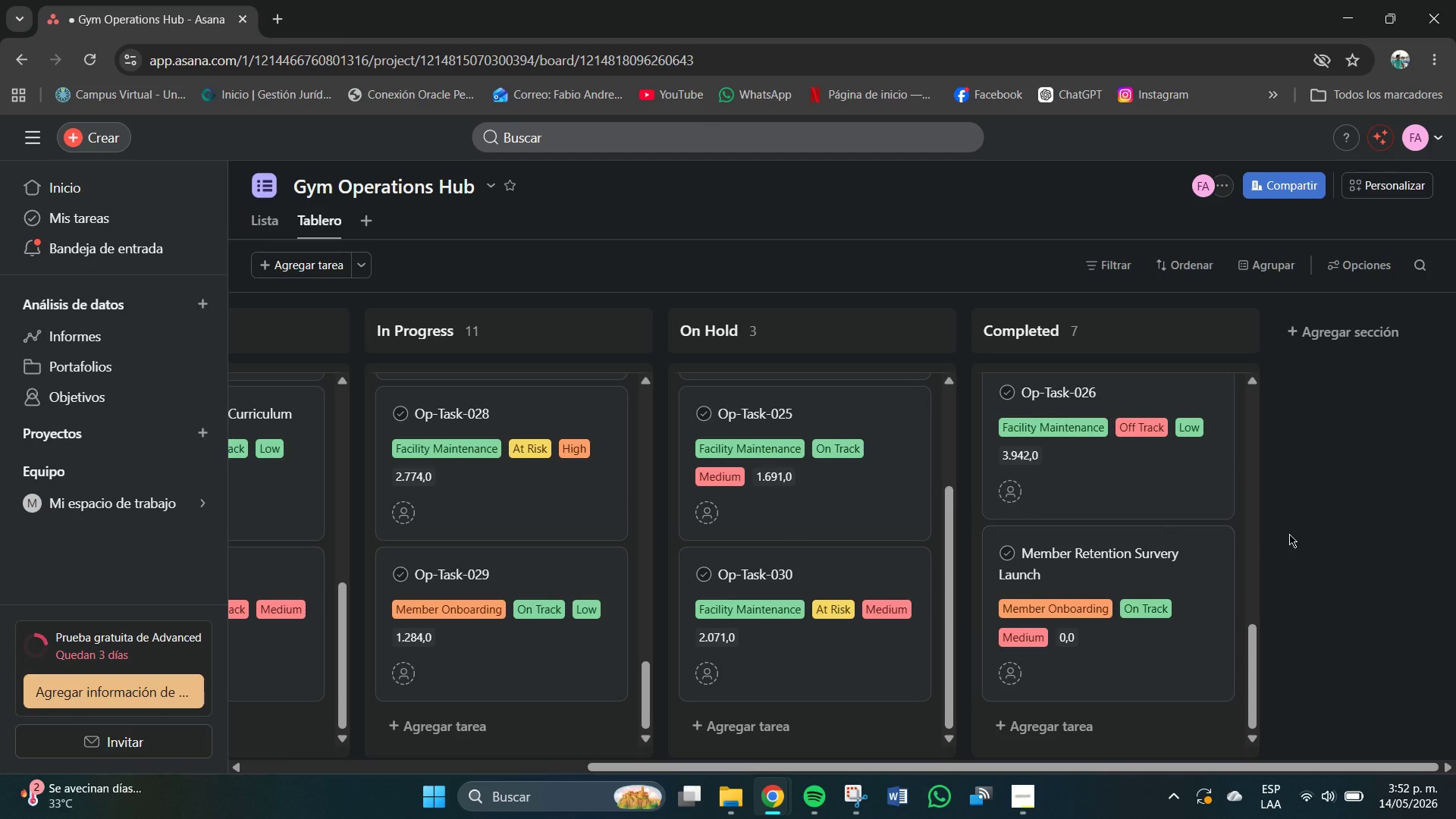 
wait(5.08)
 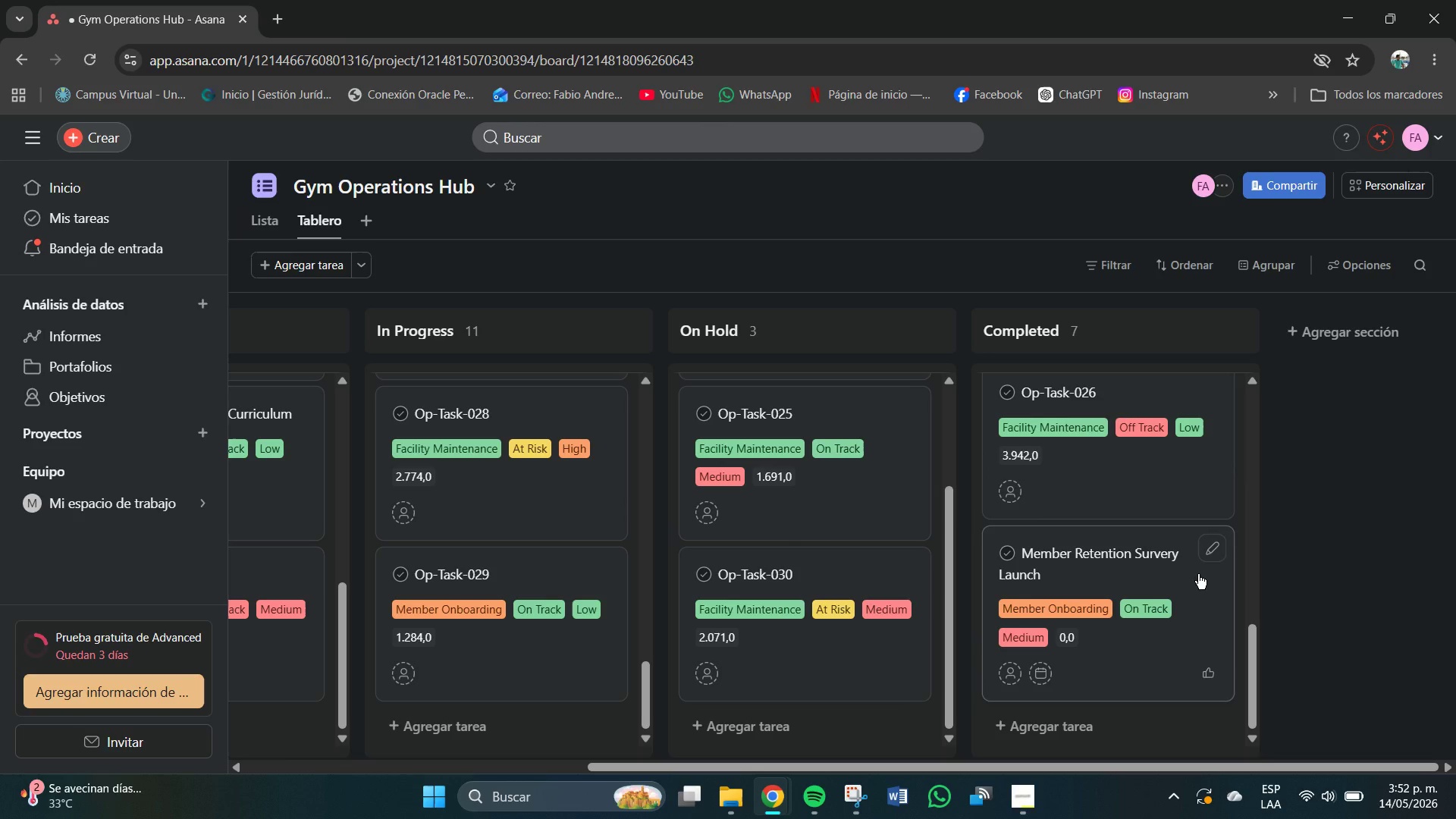 
left_click([1030, 792])